 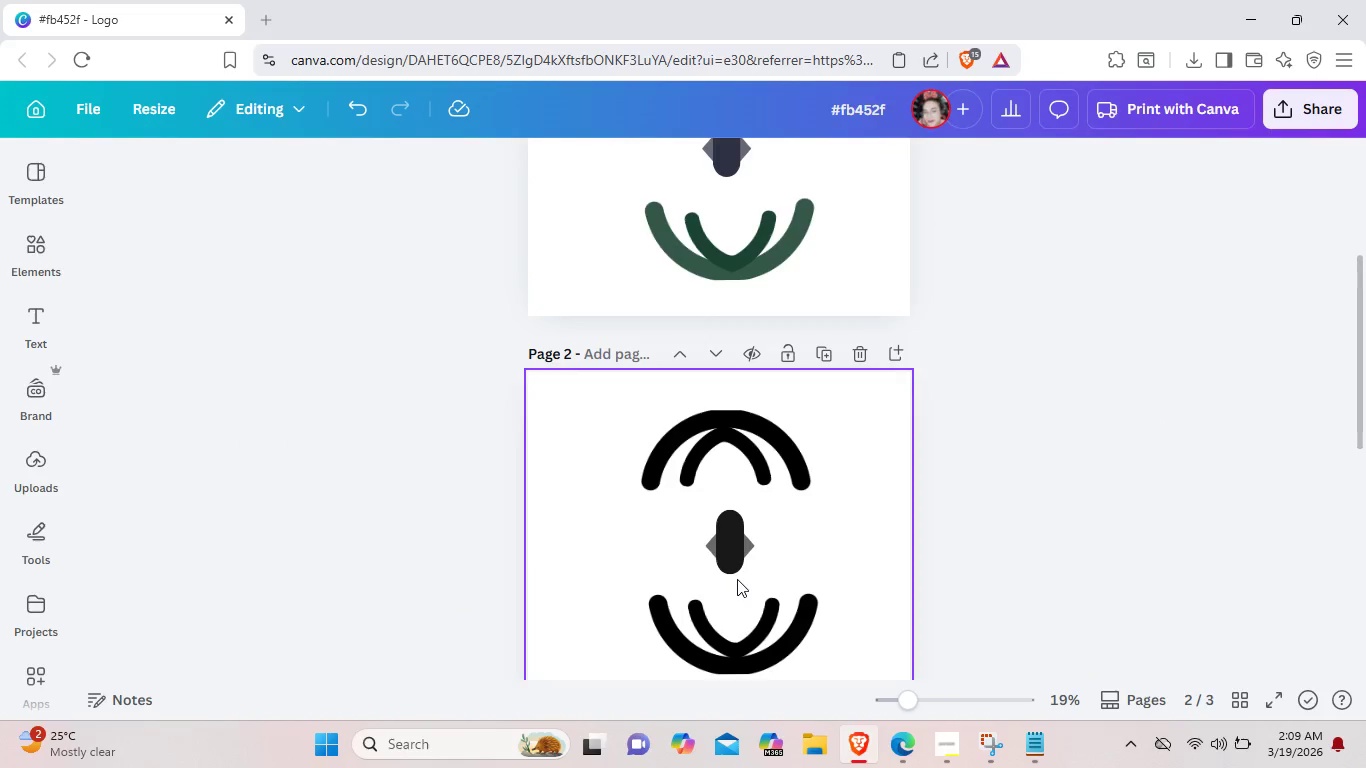 
scroll: coordinate [737, 579], scroll_direction: down, amount: 2.0
 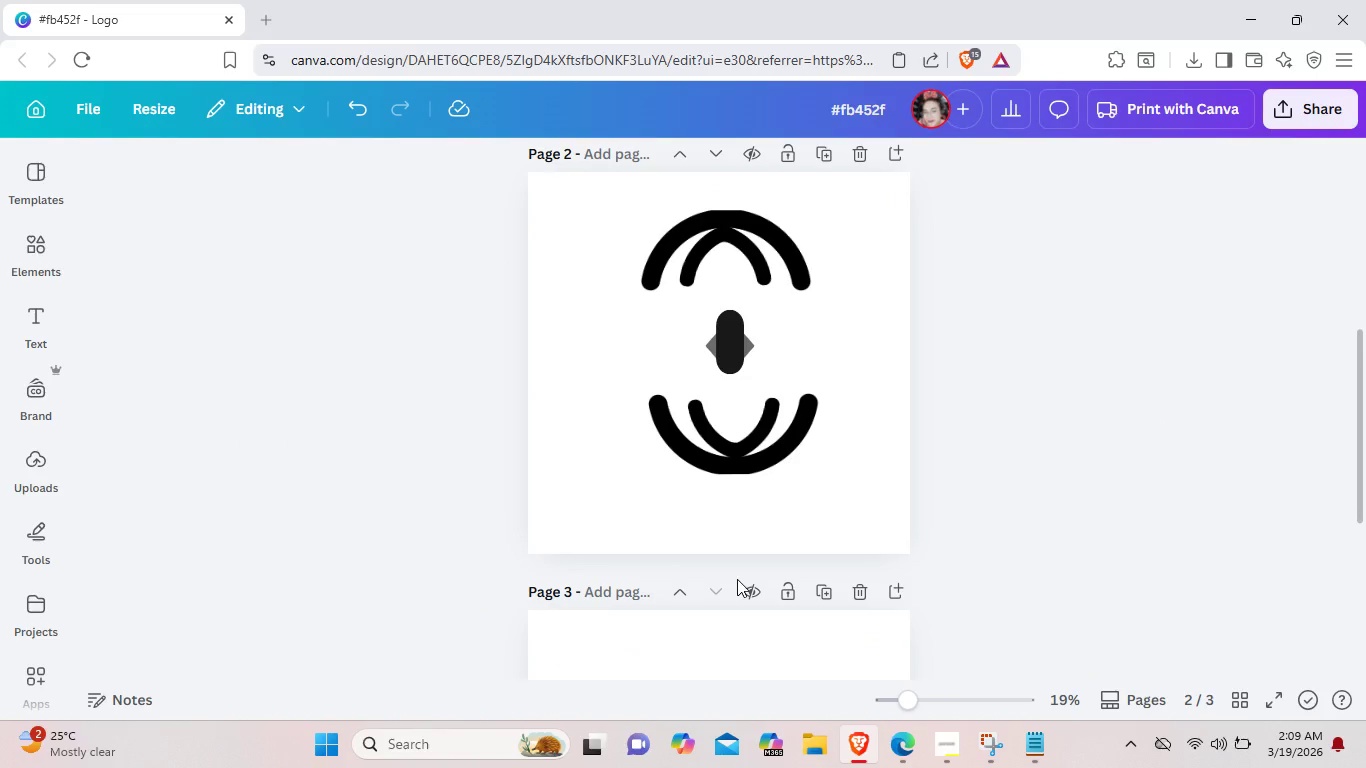 
scroll: coordinate [737, 579], scroll_direction: up, amount: 5.0
 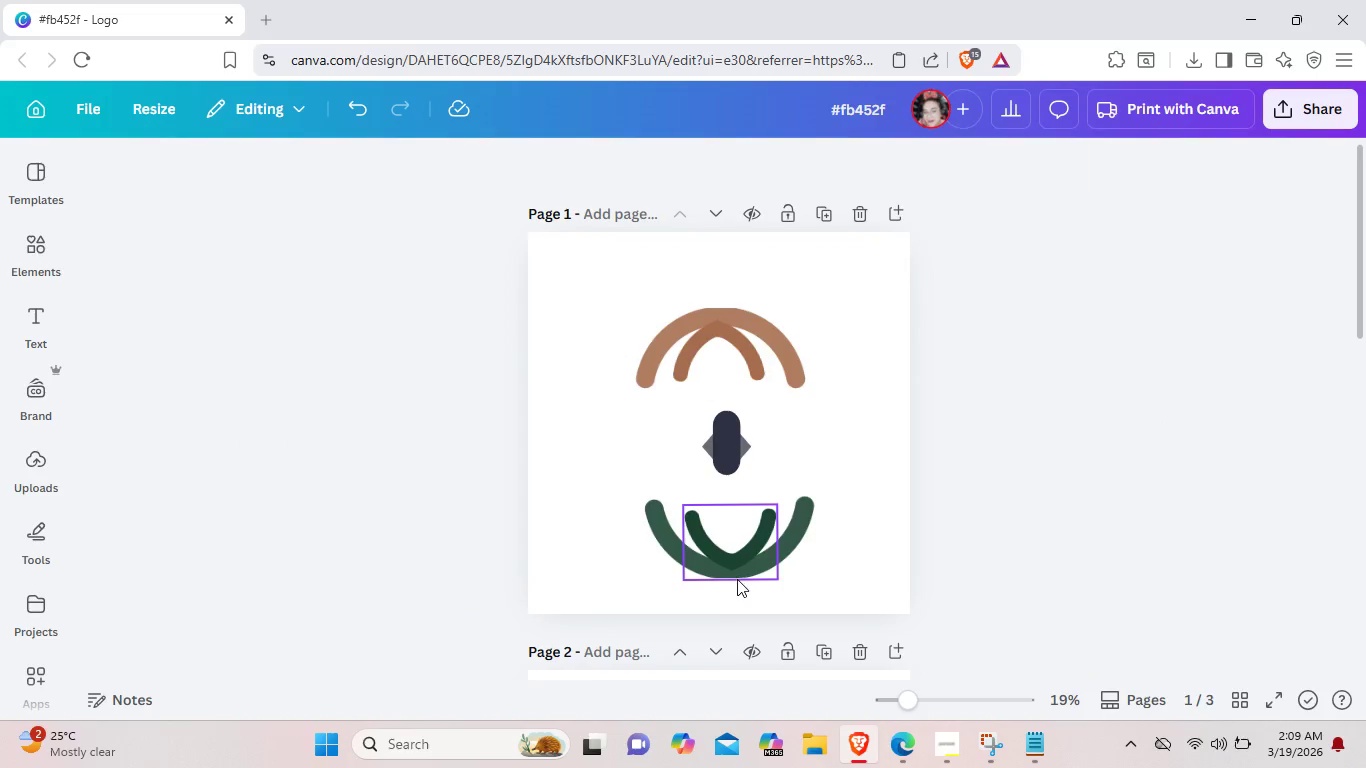 
scroll: coordinate [737, 579], scroll_direction: down, amount: 7.0
 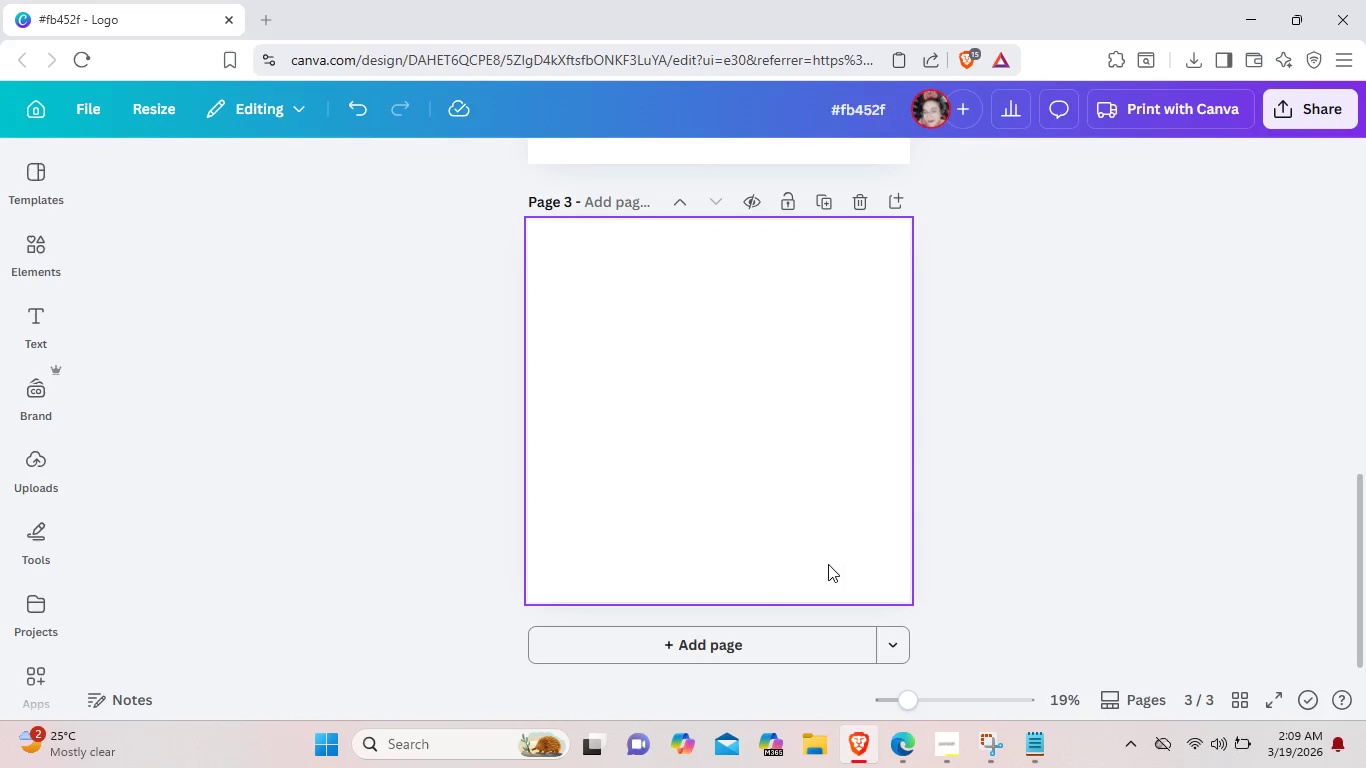 
wait(5.36)
 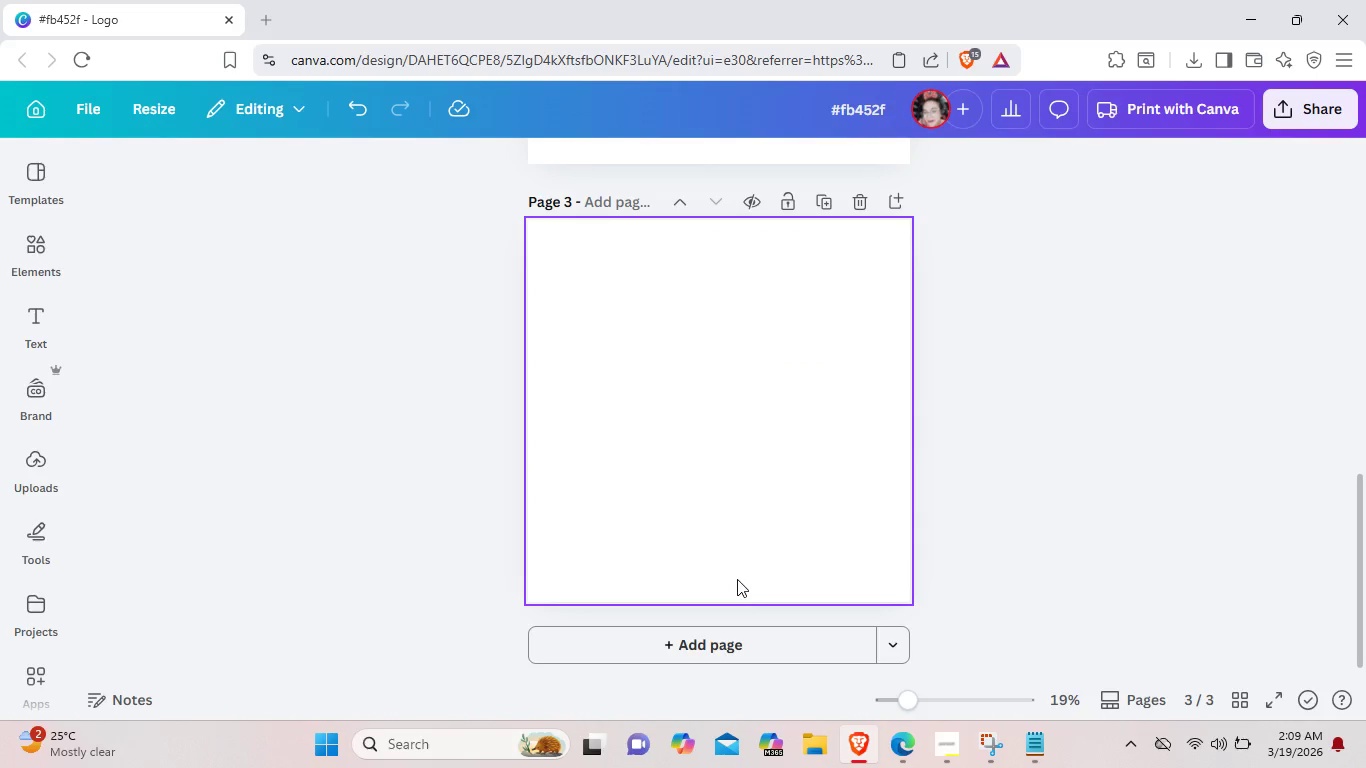 
left_click_drag(start_coordinate=[852, 577], to_coordinate=[588, 257])
 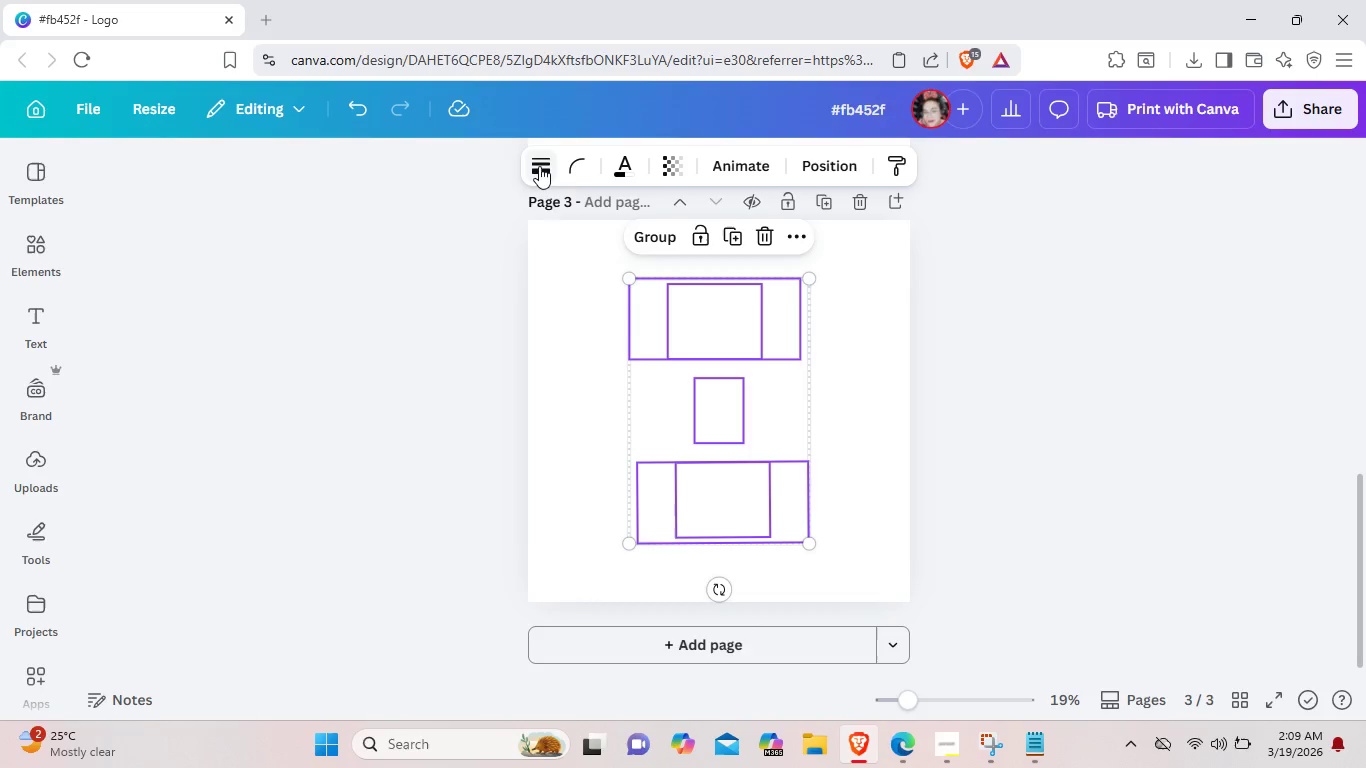 
left_click([539, 166])
 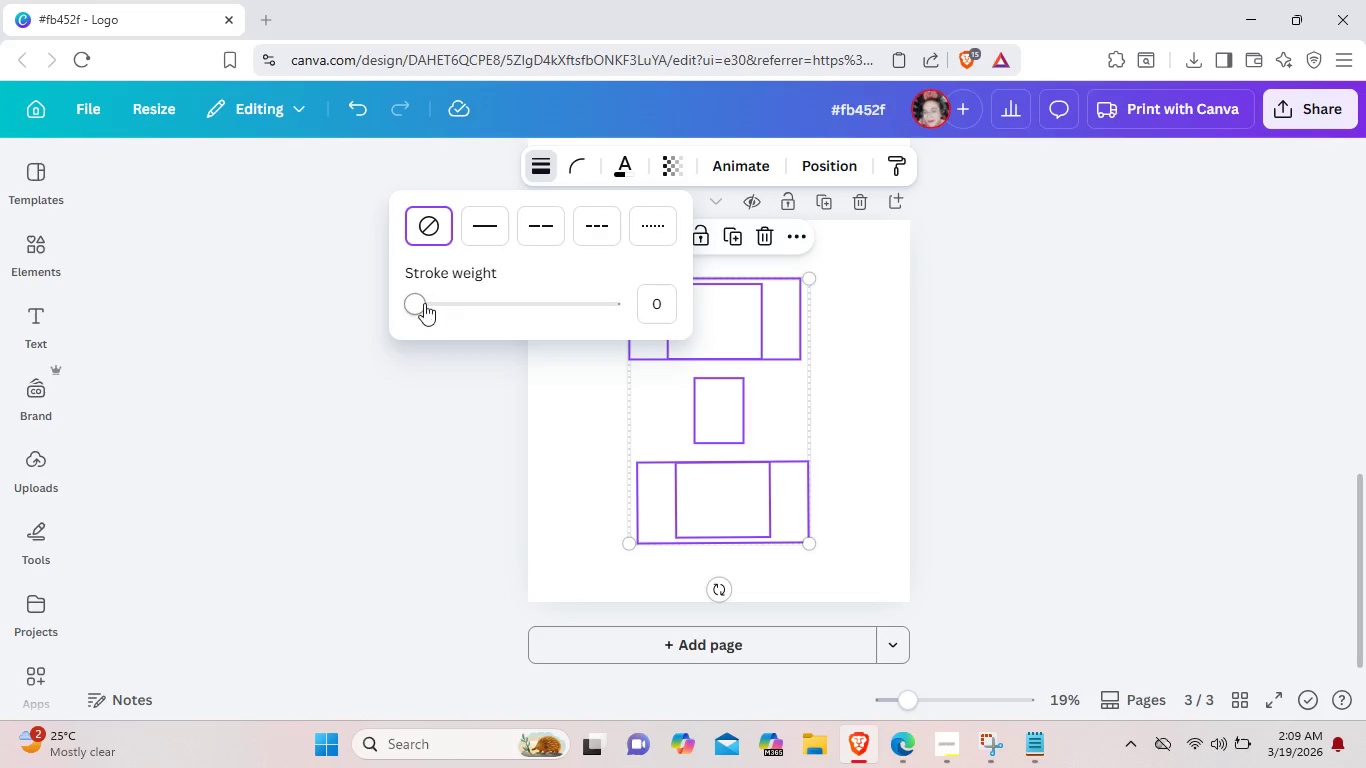 
left_click_drag(start_coordinate=[418, 304], to_coordinate=[388, 300])
 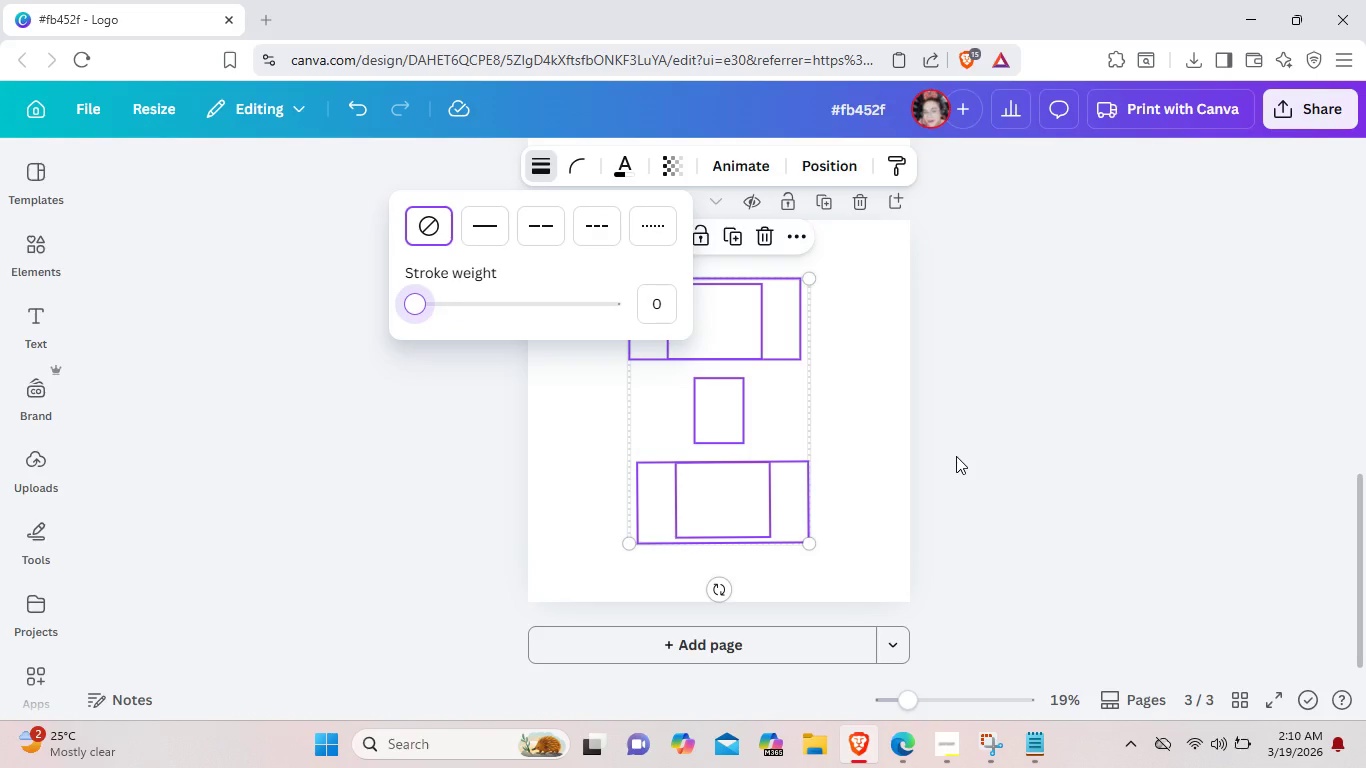 
left_click([956, 456])
 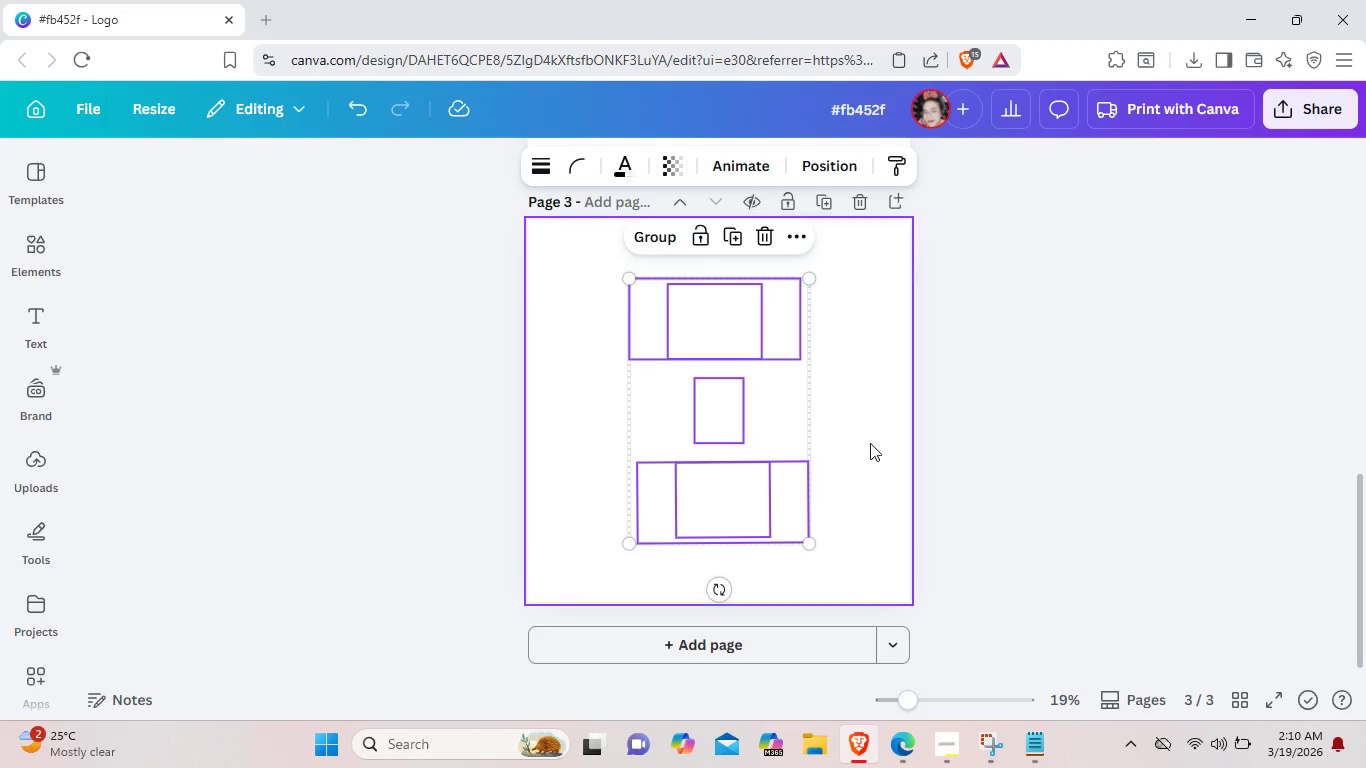 
left_click([861, 440])
 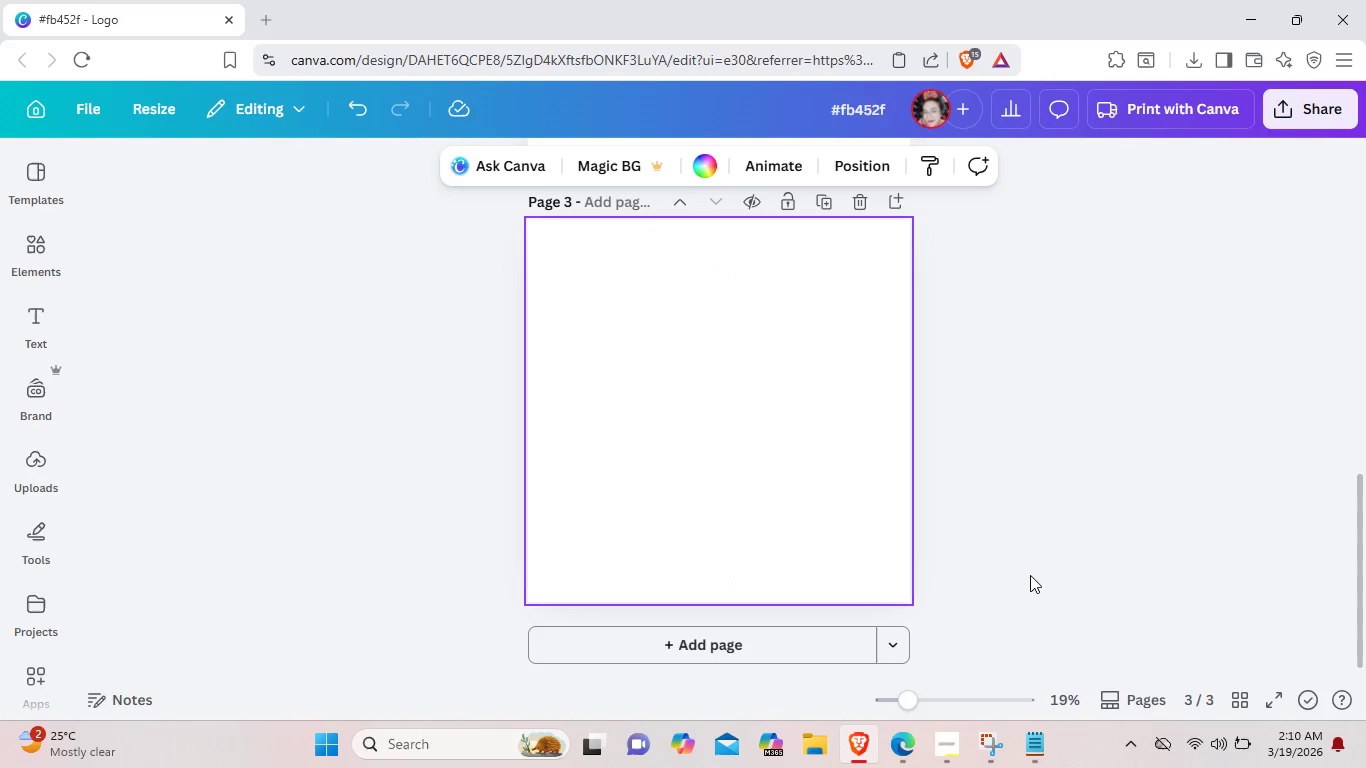 
wait(6.45)
 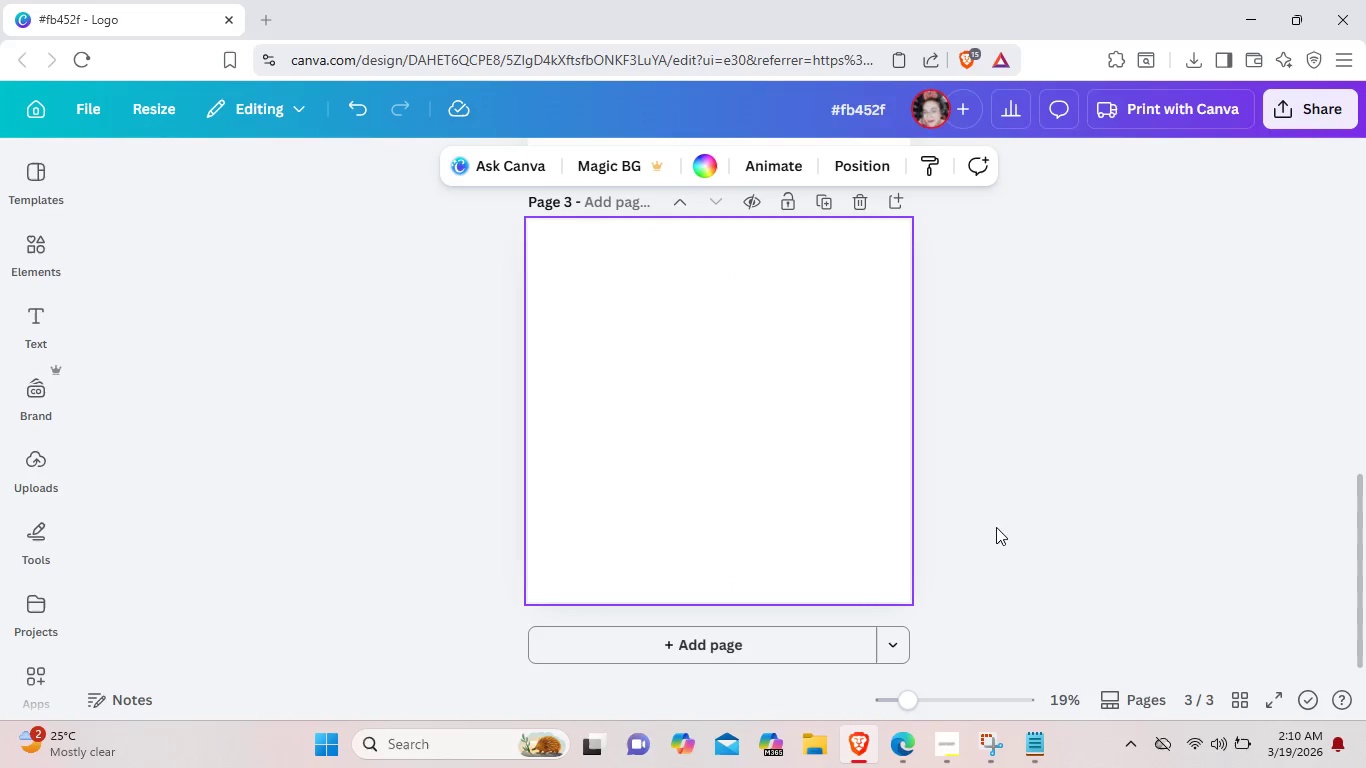 
mouse_move([921, 761])
 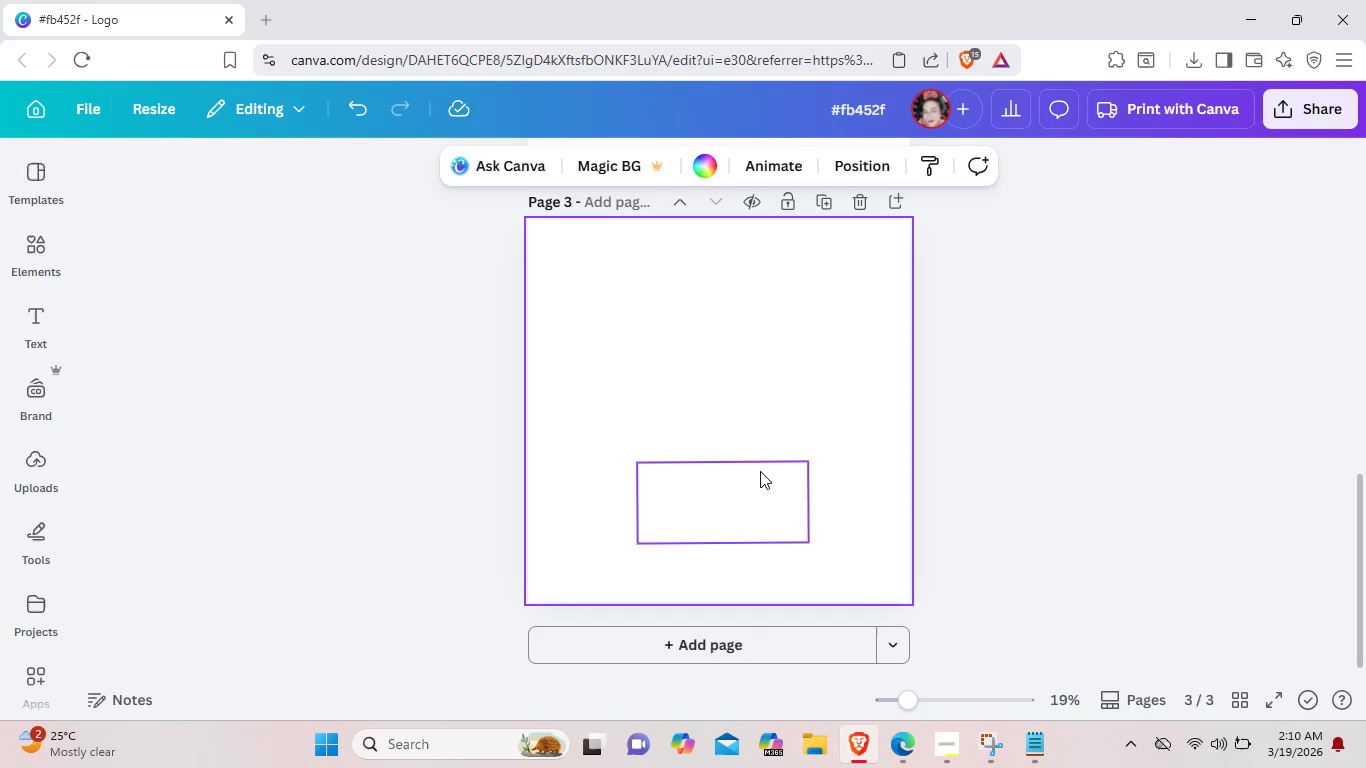 
left_click([759, 470])
 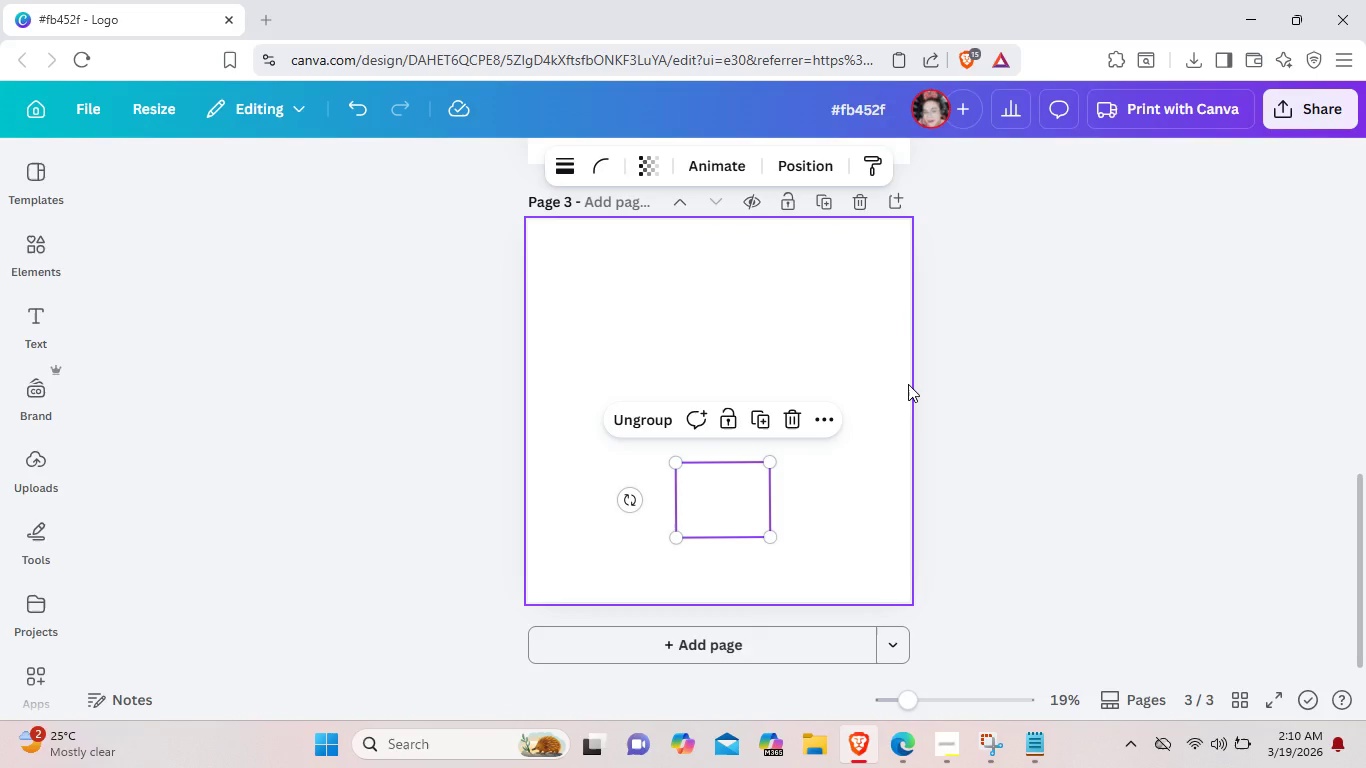 
wait(8.36)
 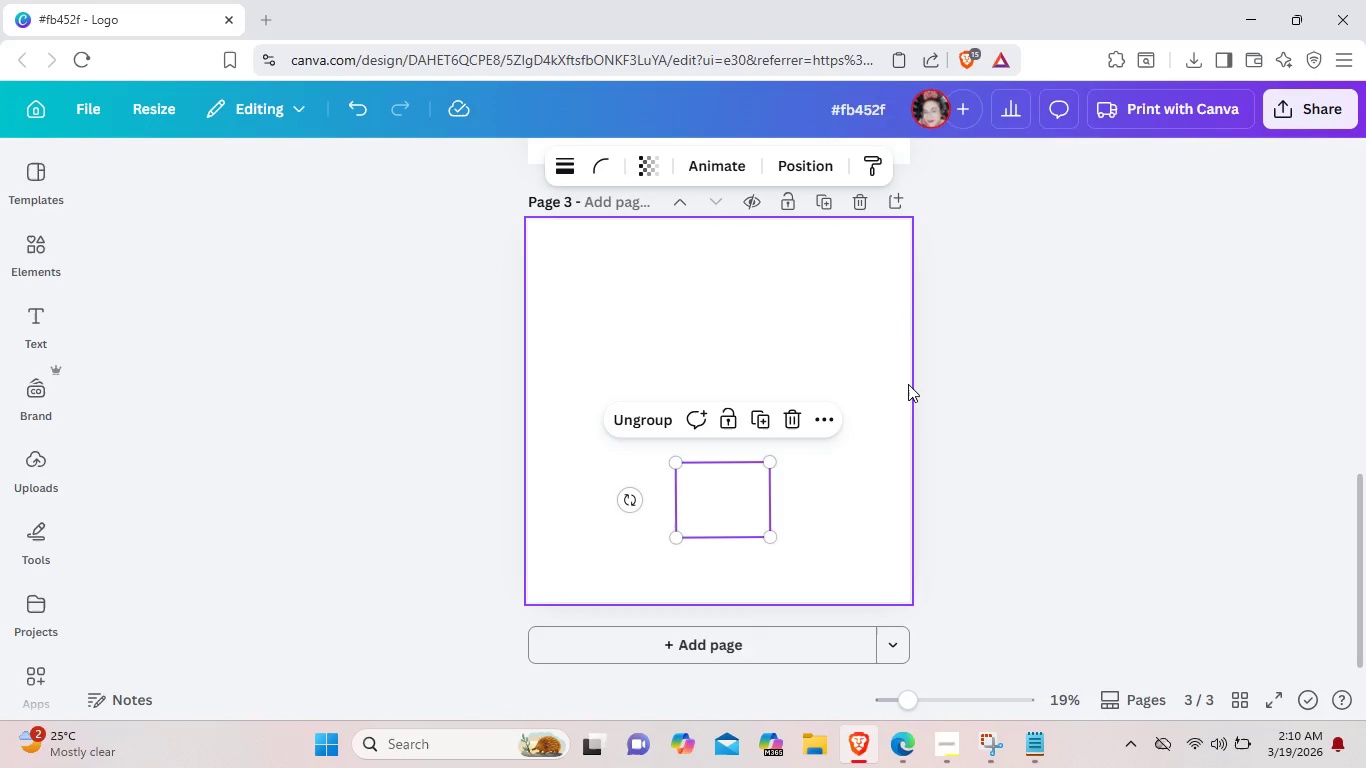 
left_click([910, 523])
 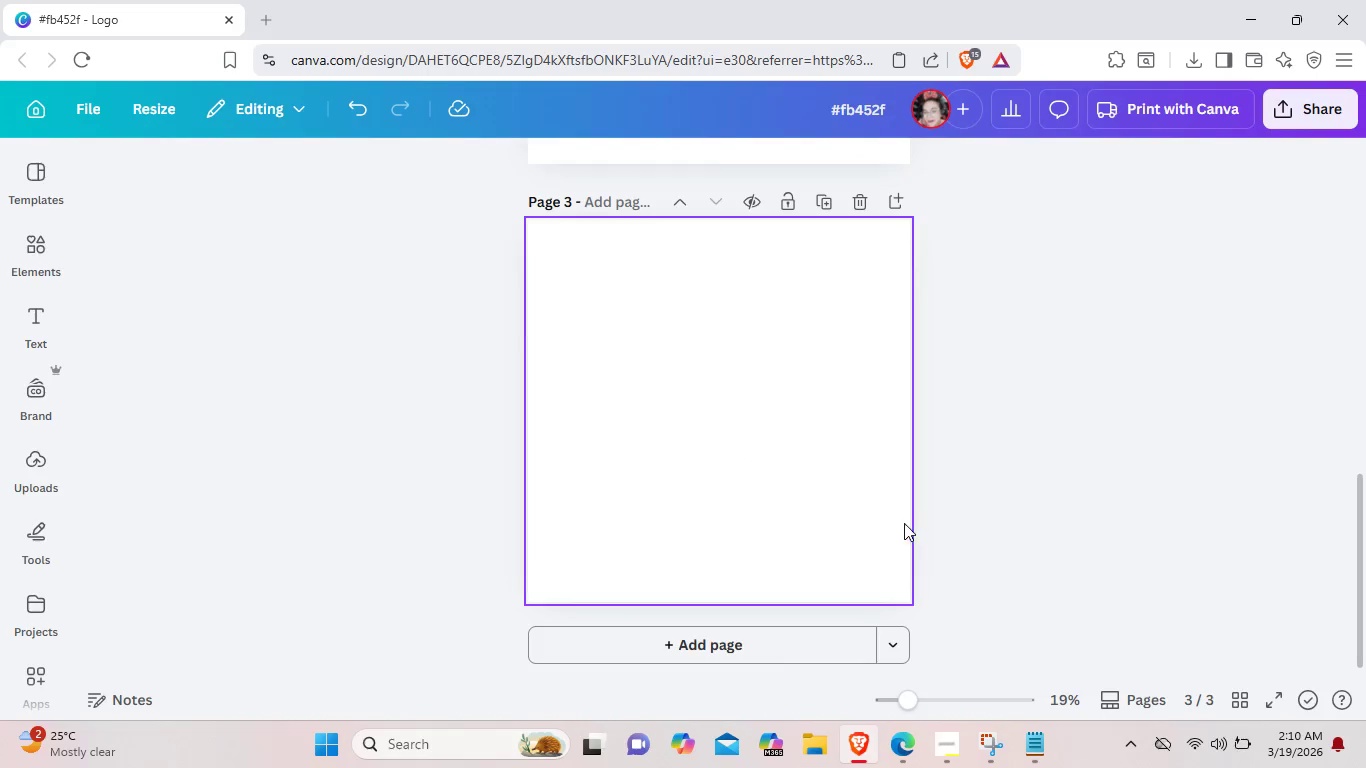 
left_click([904, 523])
 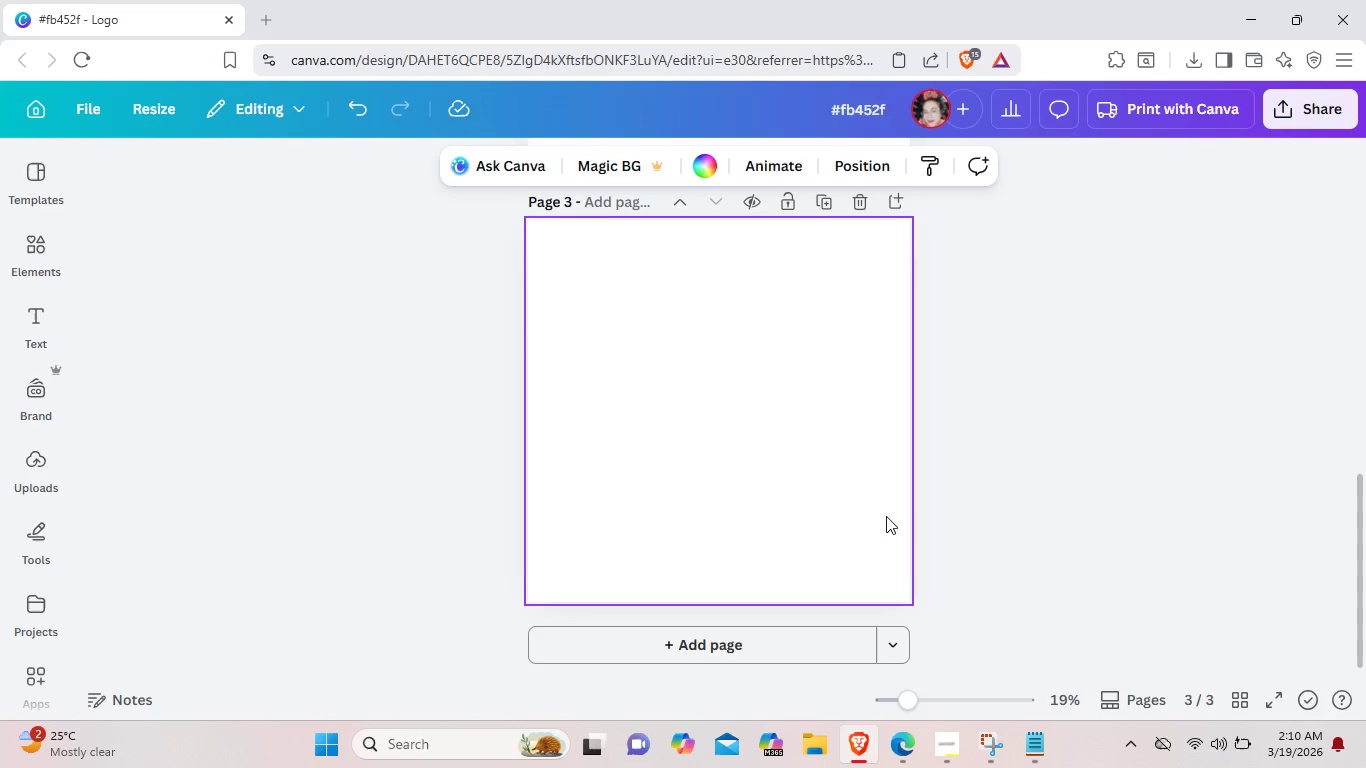 
left_click([886, 516])
 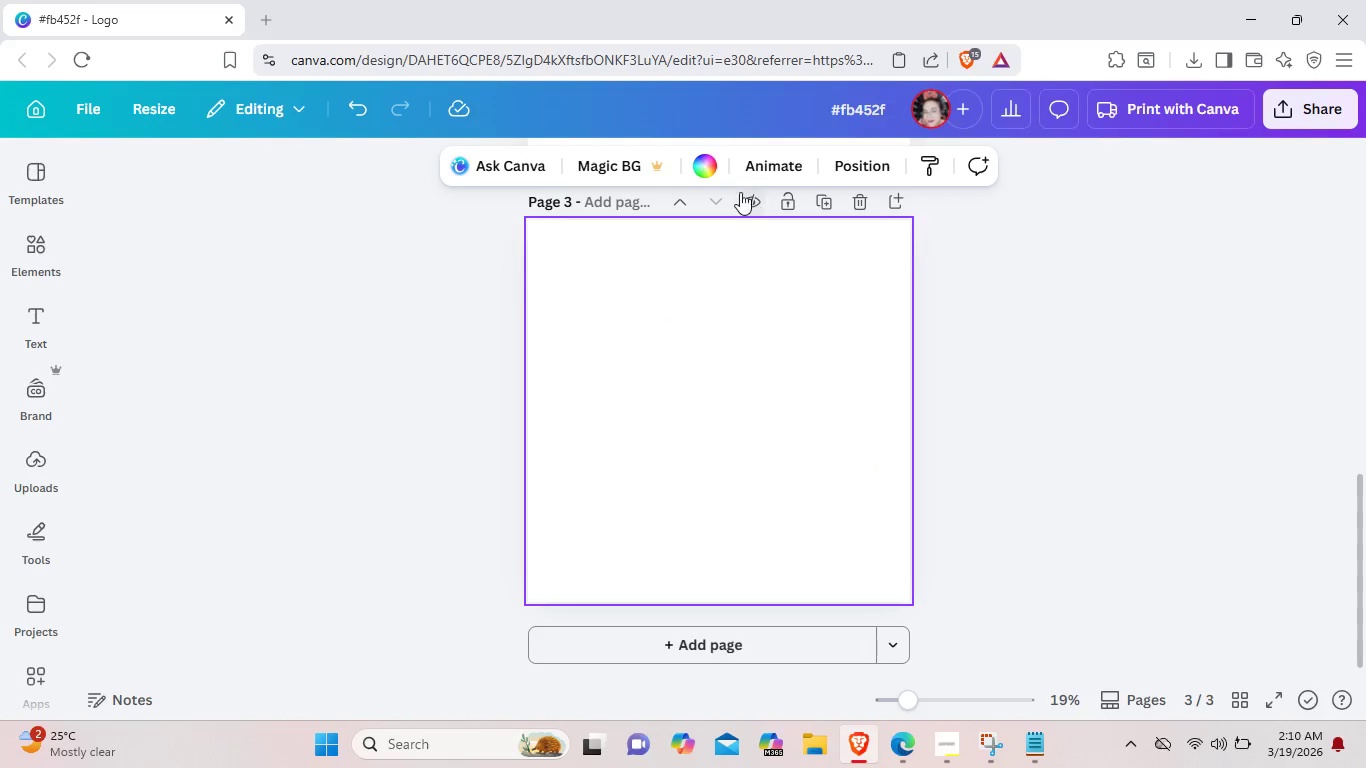 
left_click([714, 166])
 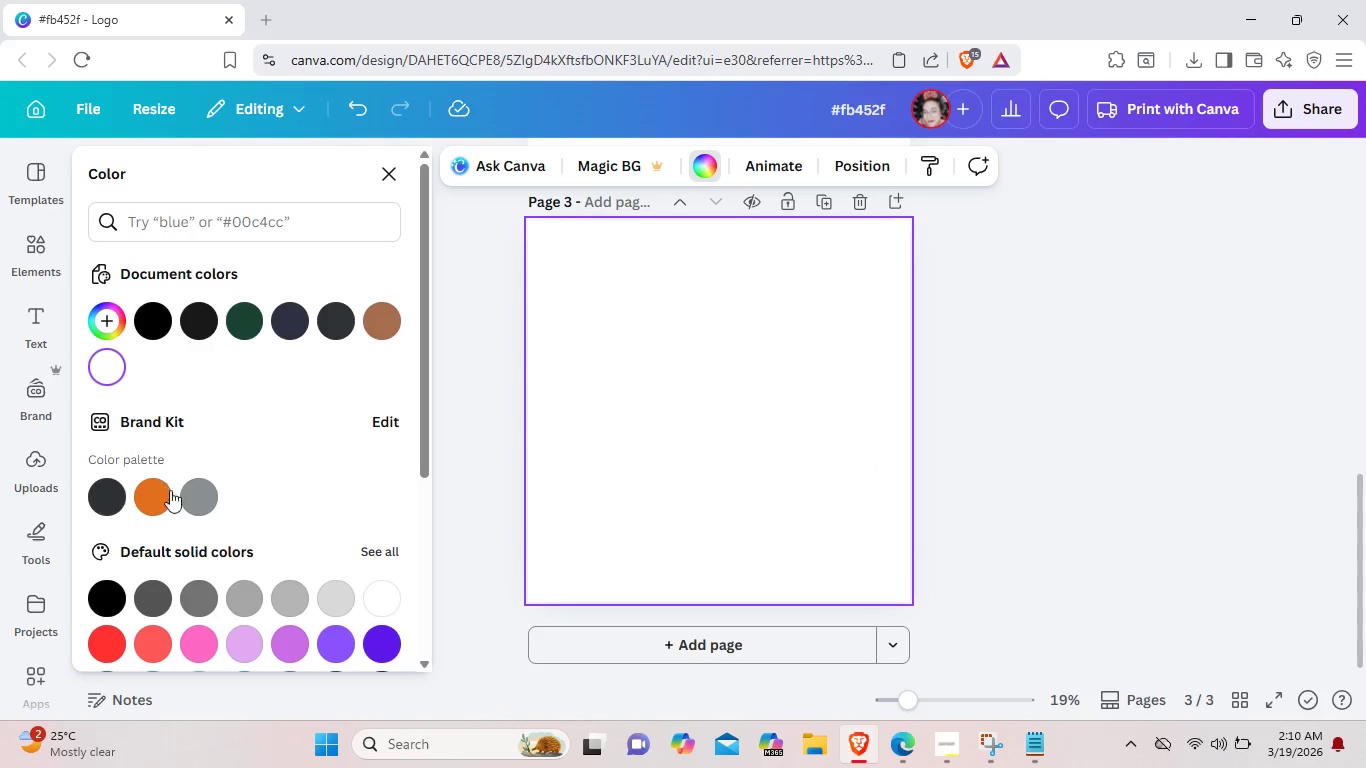 
left_click([197, 501])